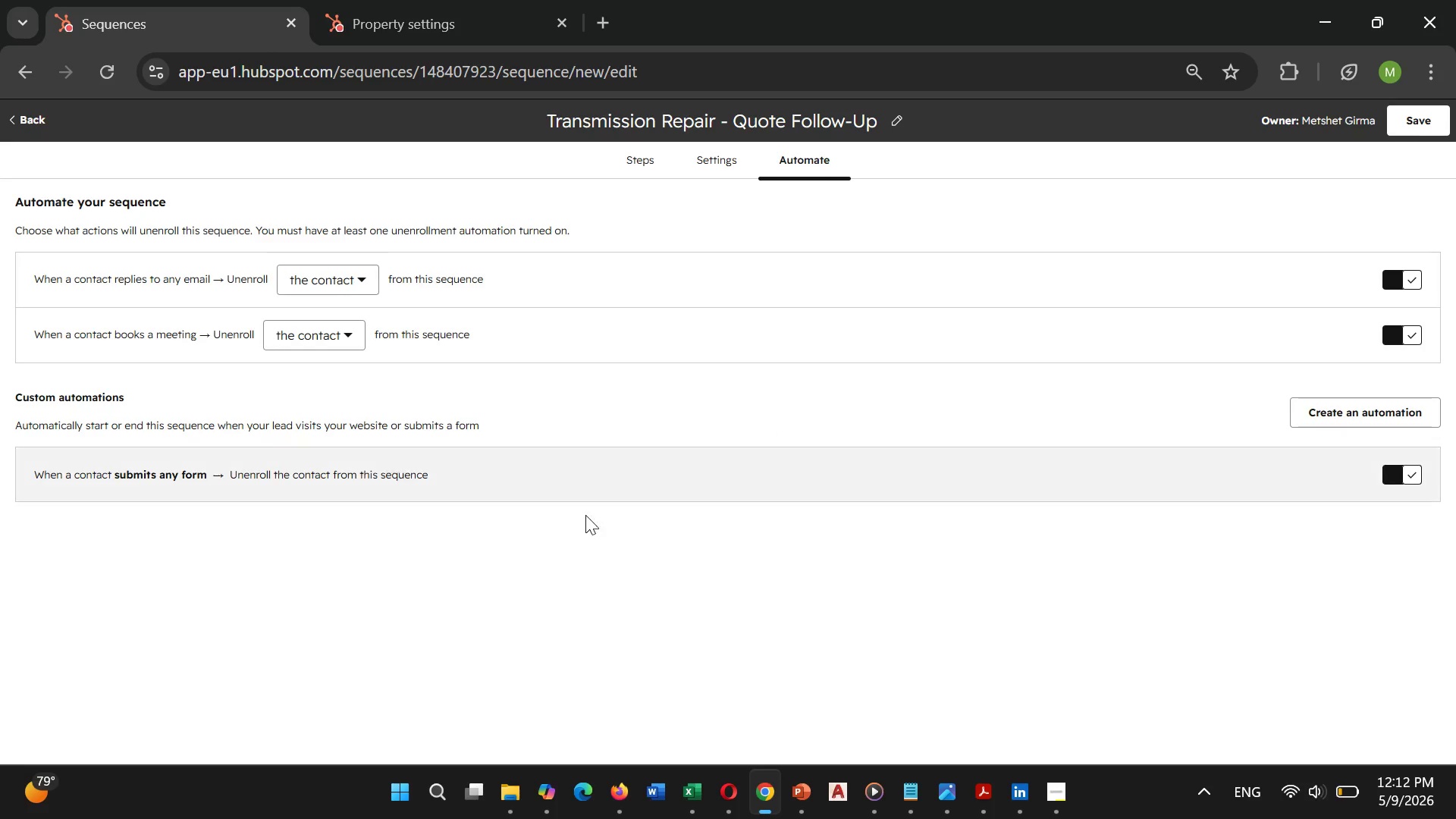 
wait(6.66)
 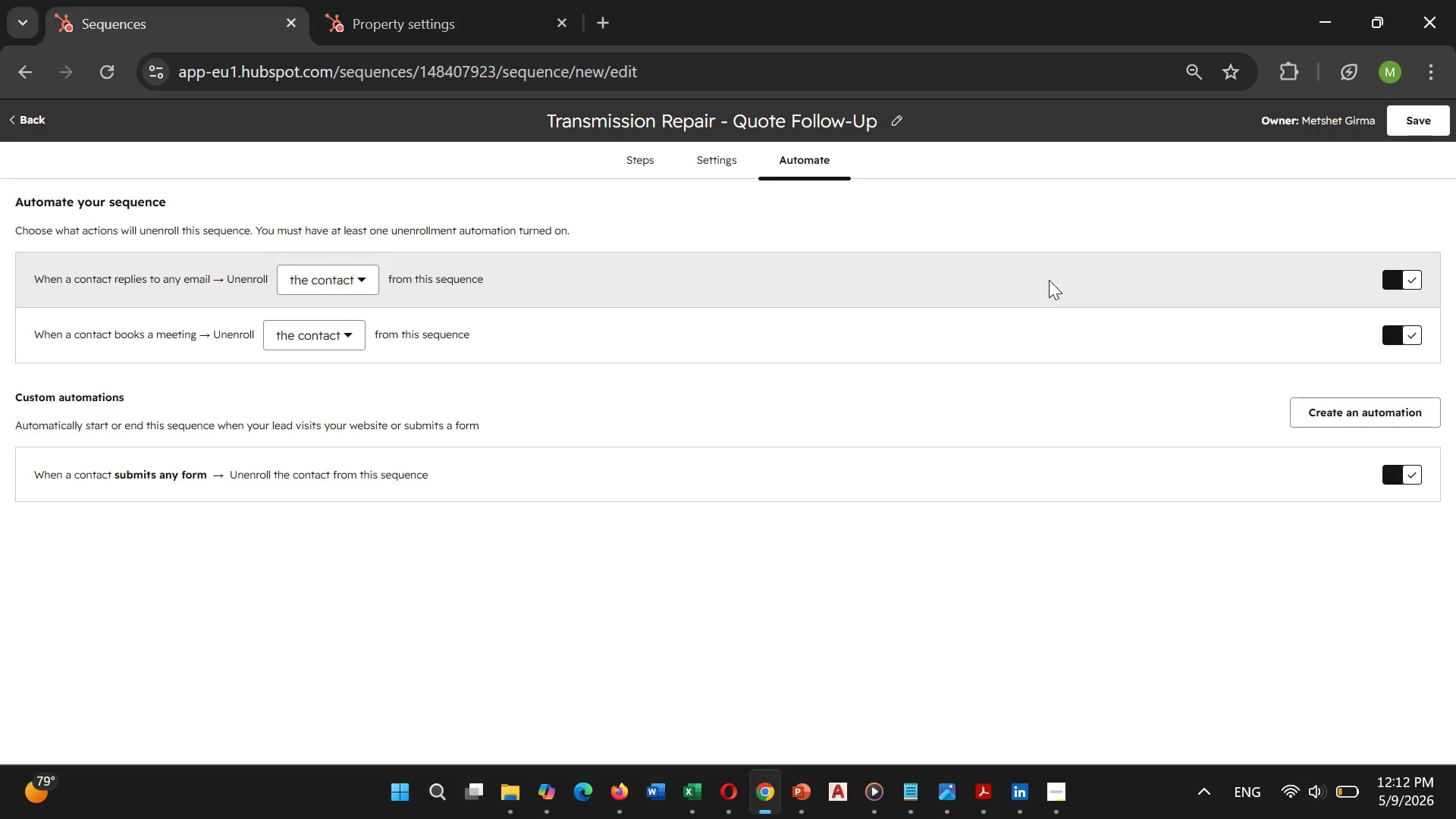 
left_click([174, 472])
 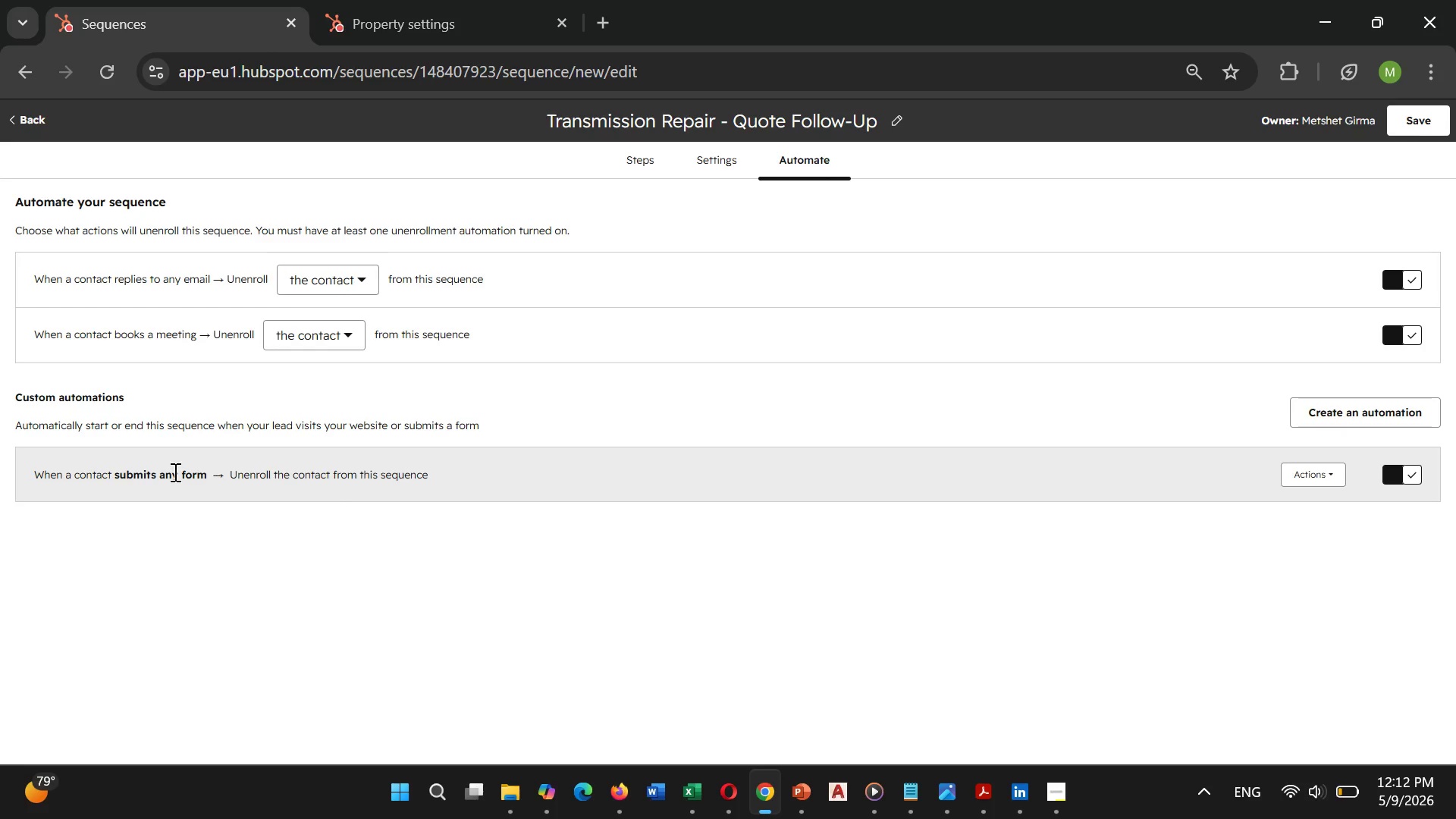 